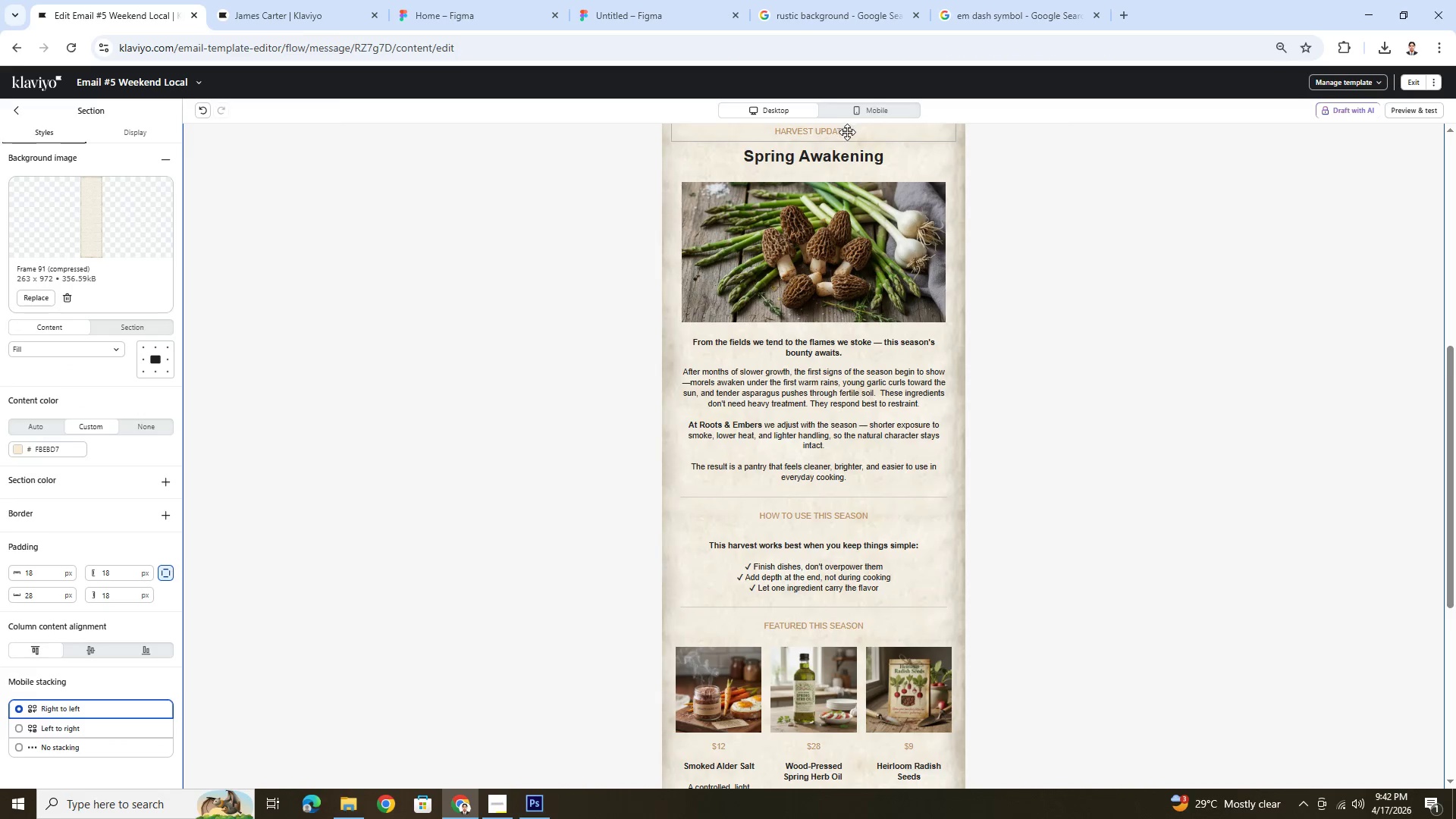 
double_click([847, 132])
 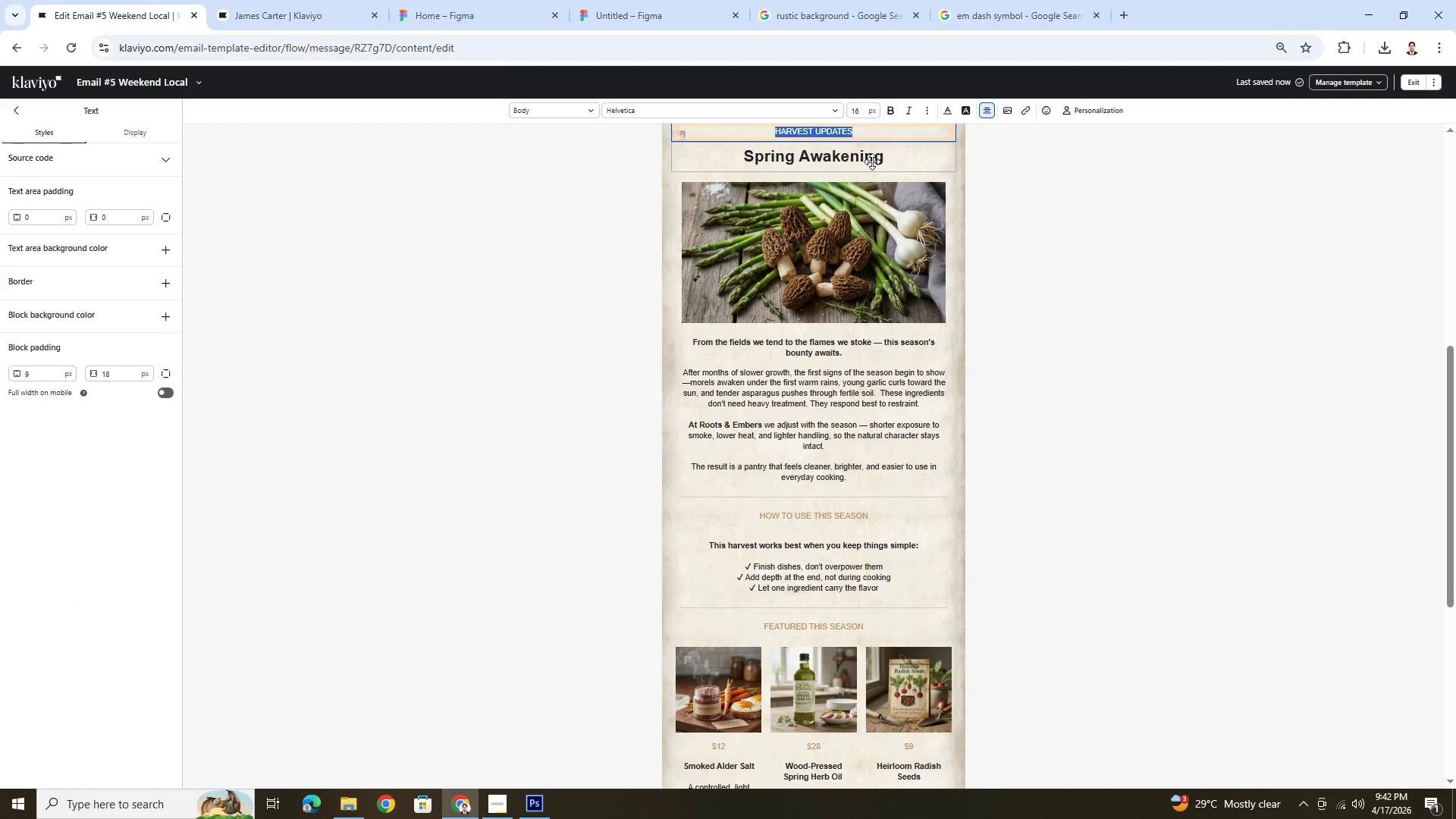 
left_click([1166, 441])
 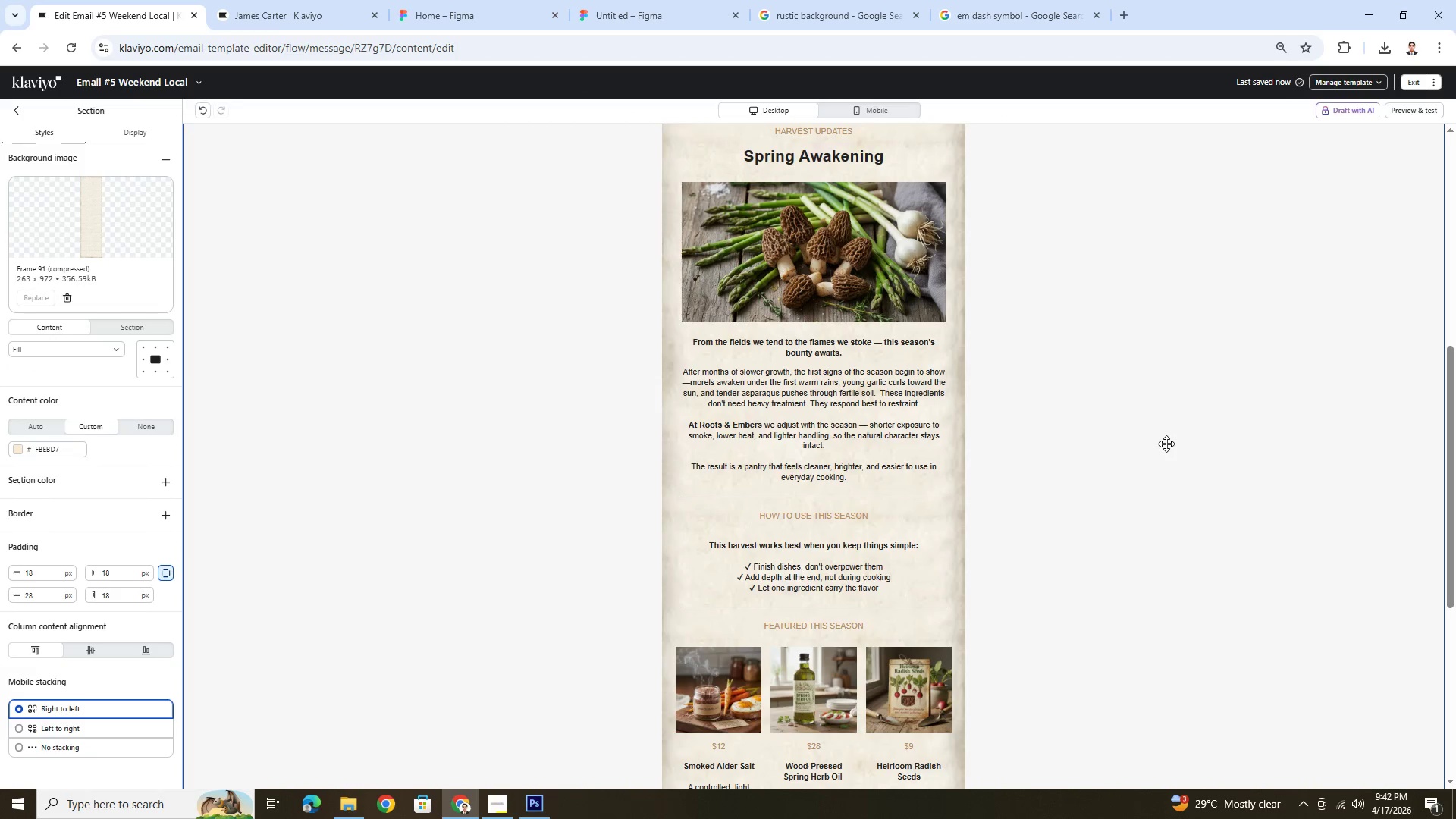 
scroll: coordinate [1167, 445], scroll_direction: down, amount: 4.0
 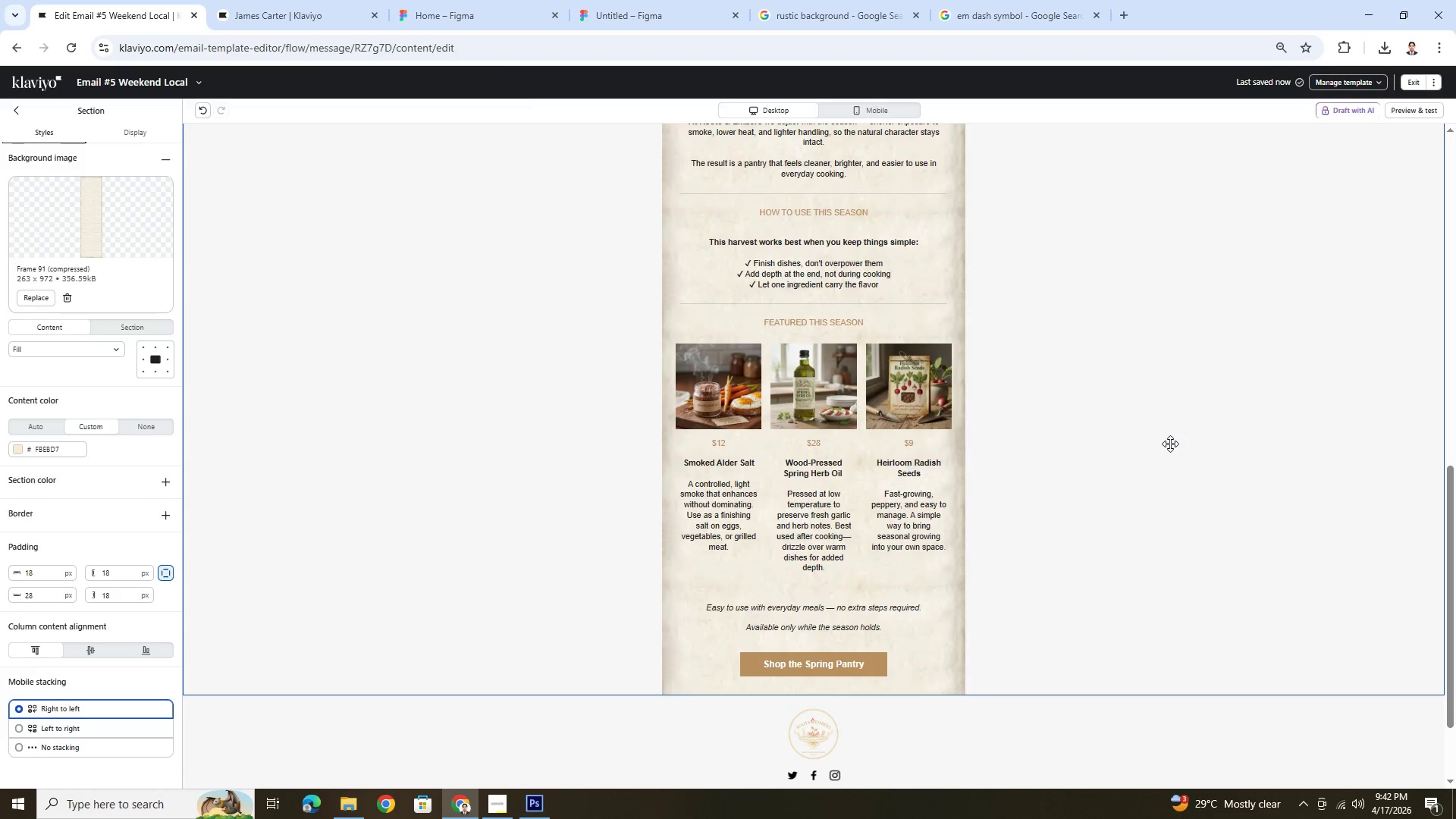 
scroll: coordinate [1170, 444], scroll_direction: up, amount: 3.0
 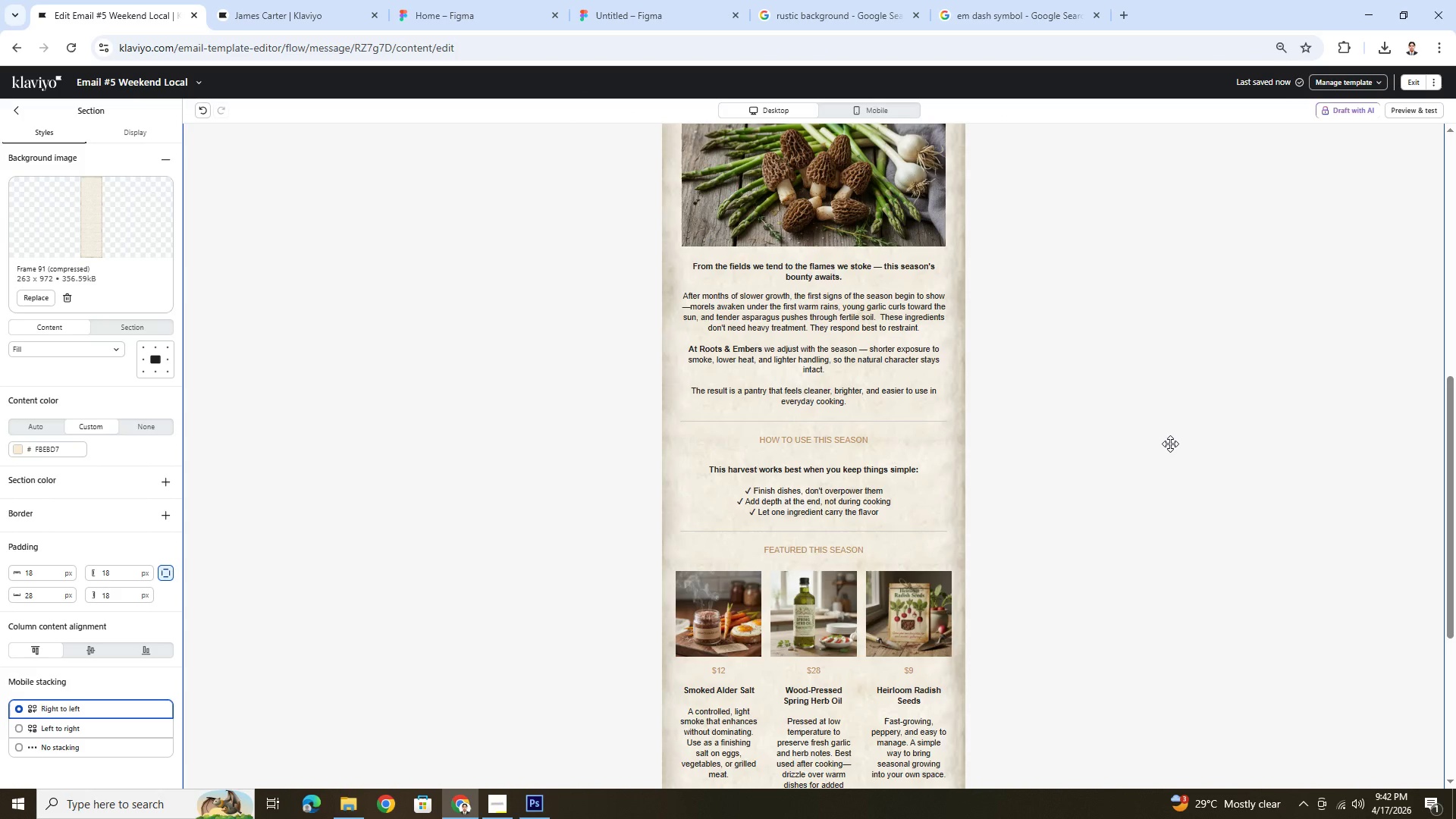 
scroll: coordinate [1170, 444], scroll_direction: down, amount: 3.0
 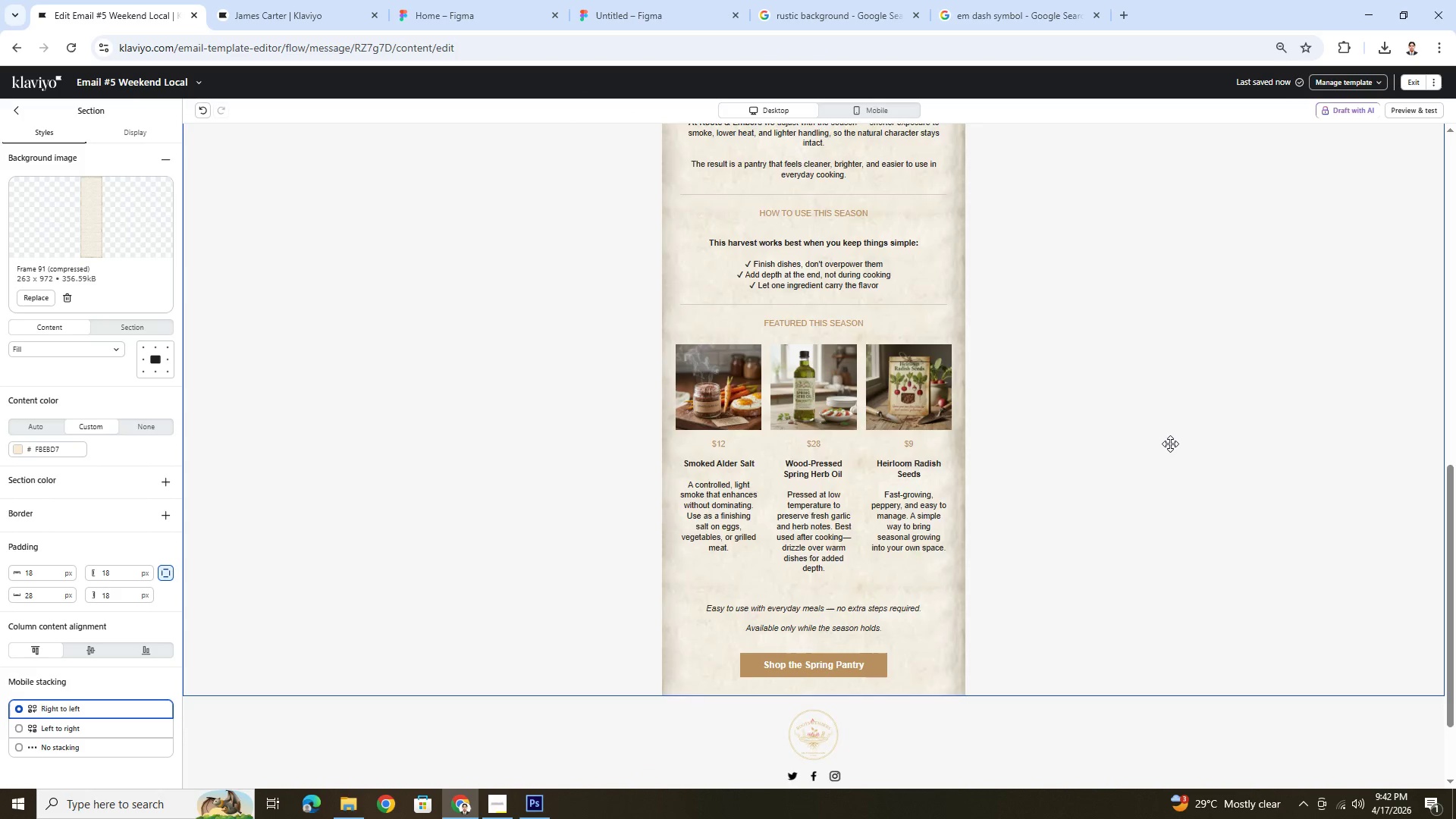 
scroll: coordinate [1170, 444], scroll_direction: up, amount: 8.0
 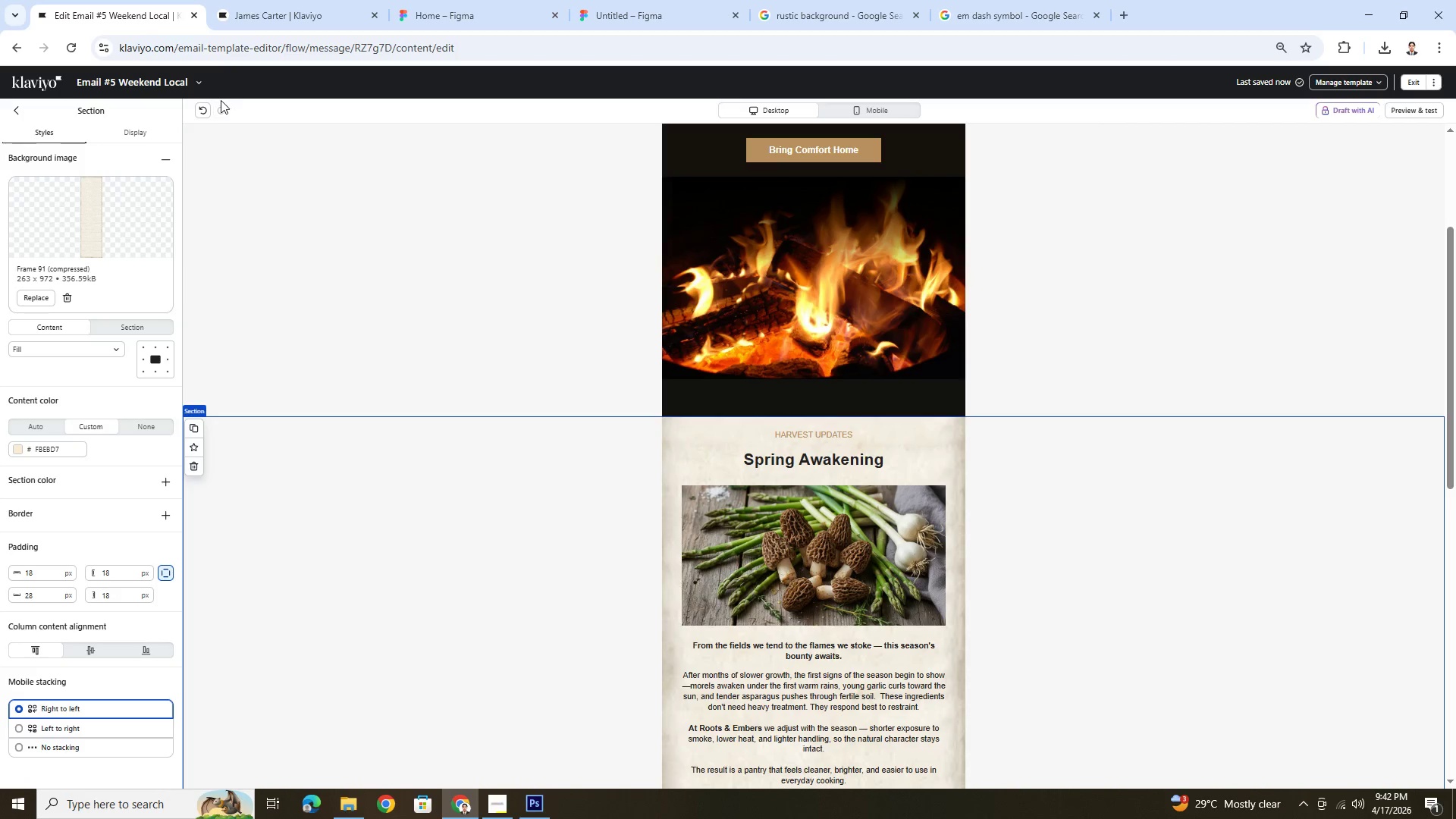 
left_click([195, 83])
 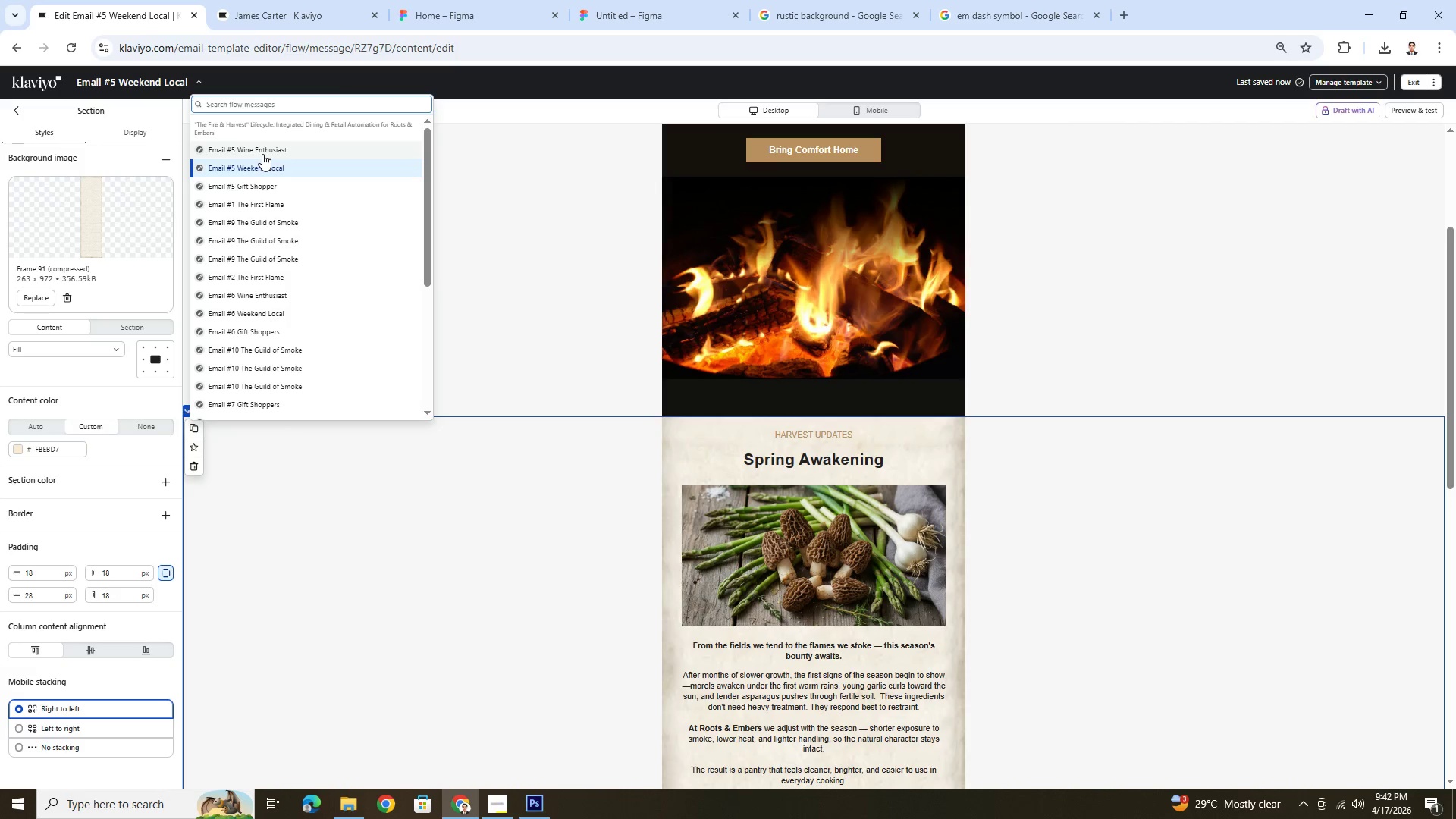 
left_click([262, 154])
 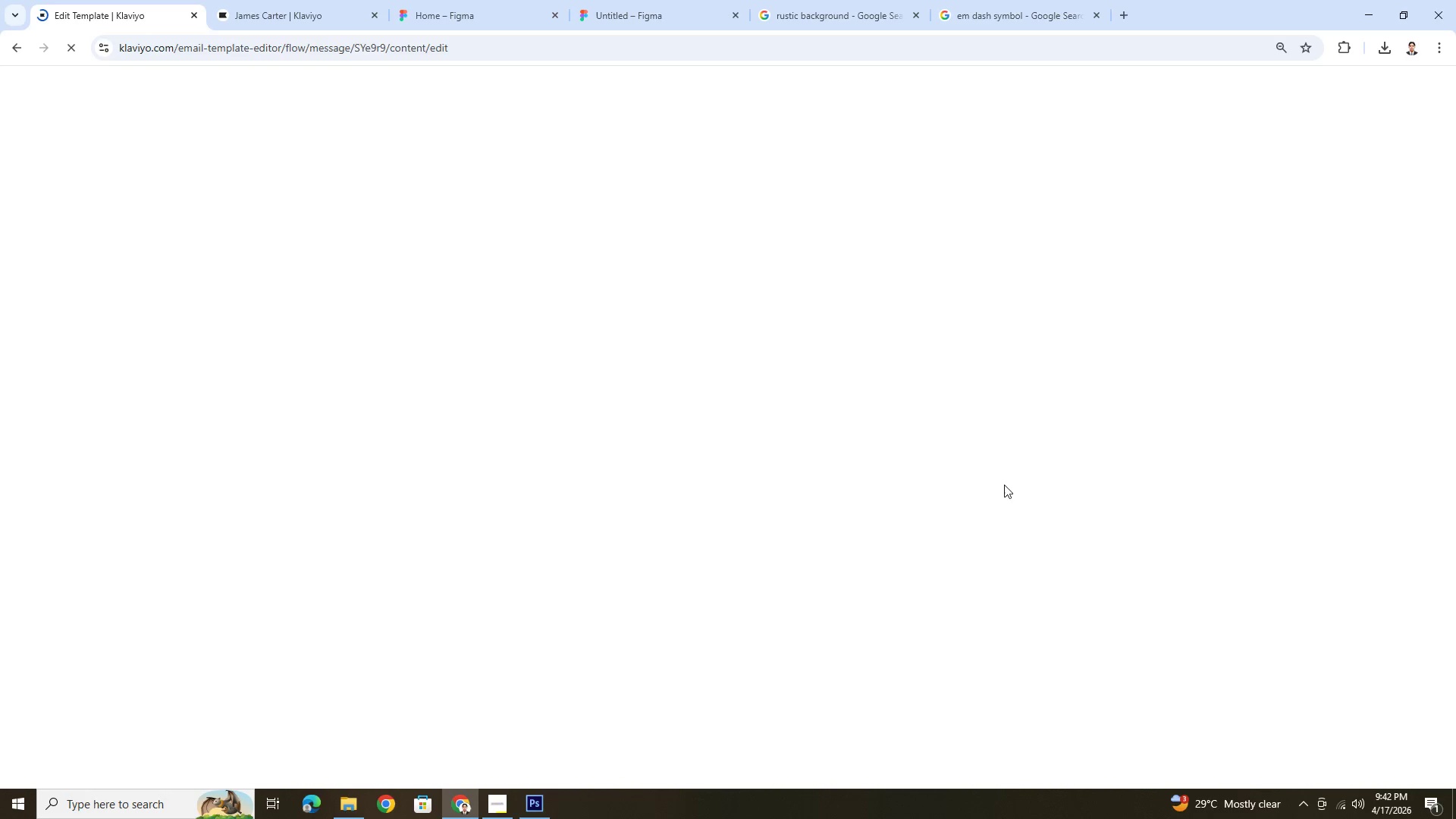 
wait(13.78)
 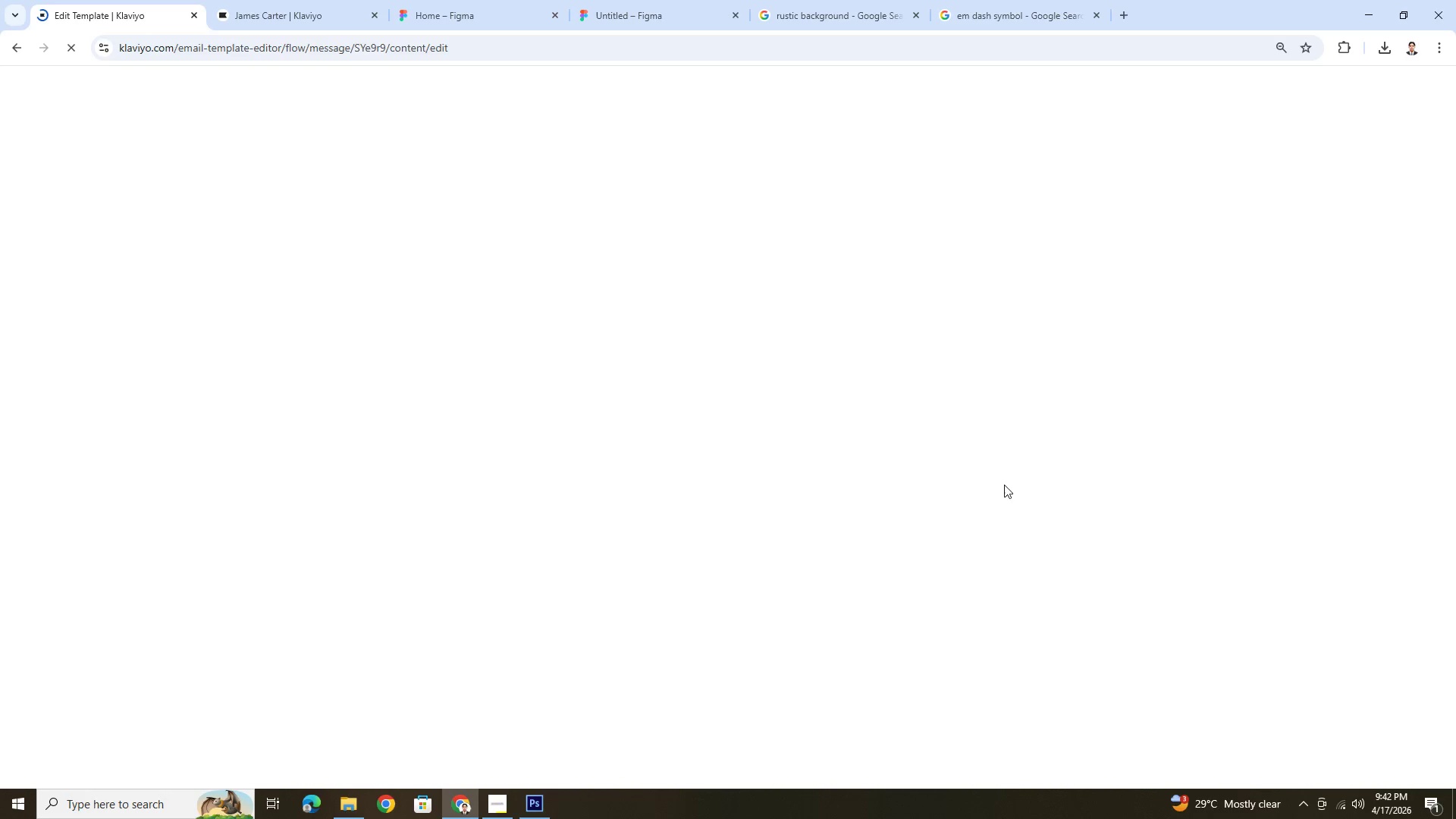 
scroll: coordinate [1047, 496], scroll_direction: down, amount: 12.0
 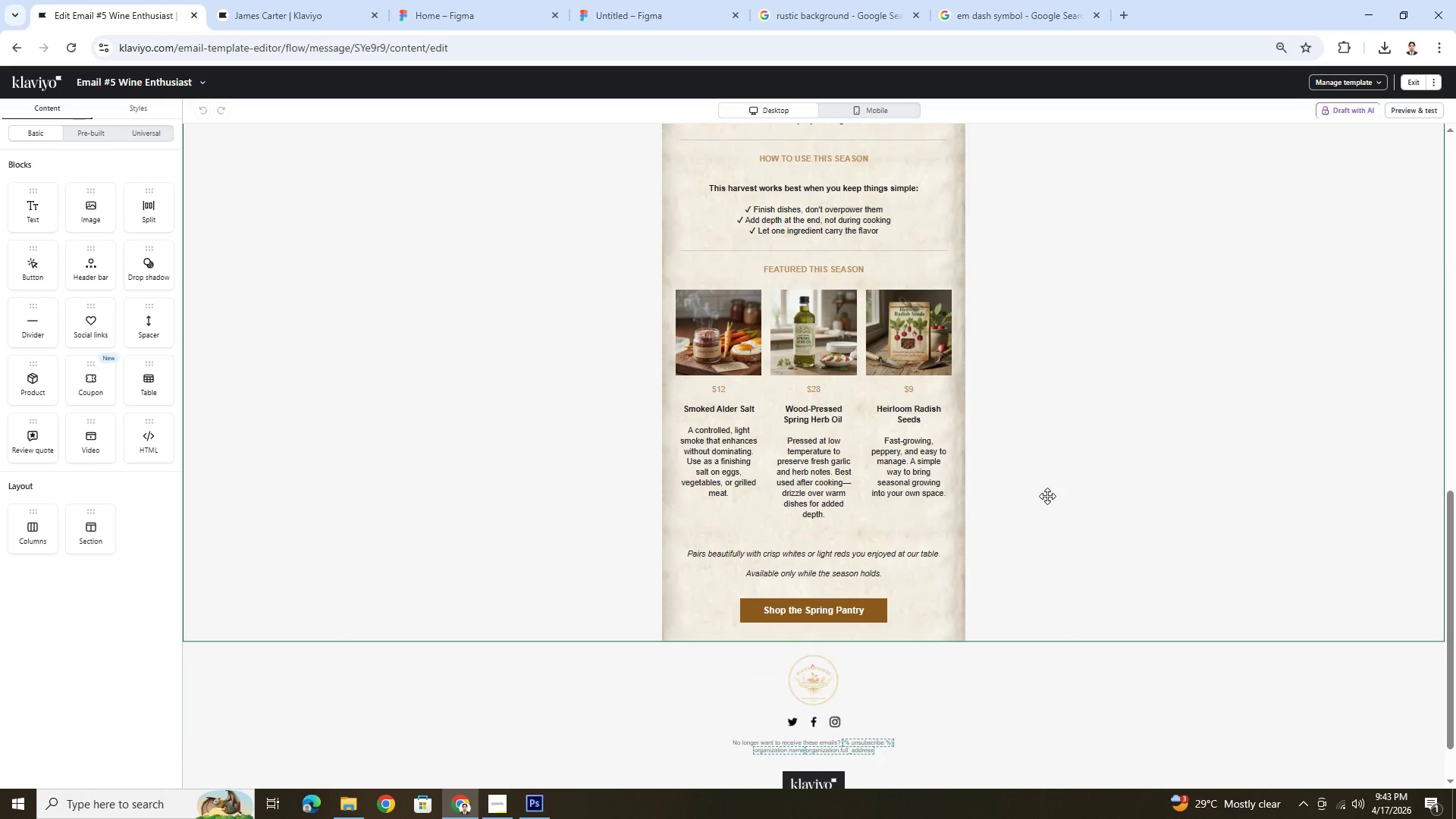 
scroll: coordinate [1047, 496], scroll_direction: up, amount: 5.0
 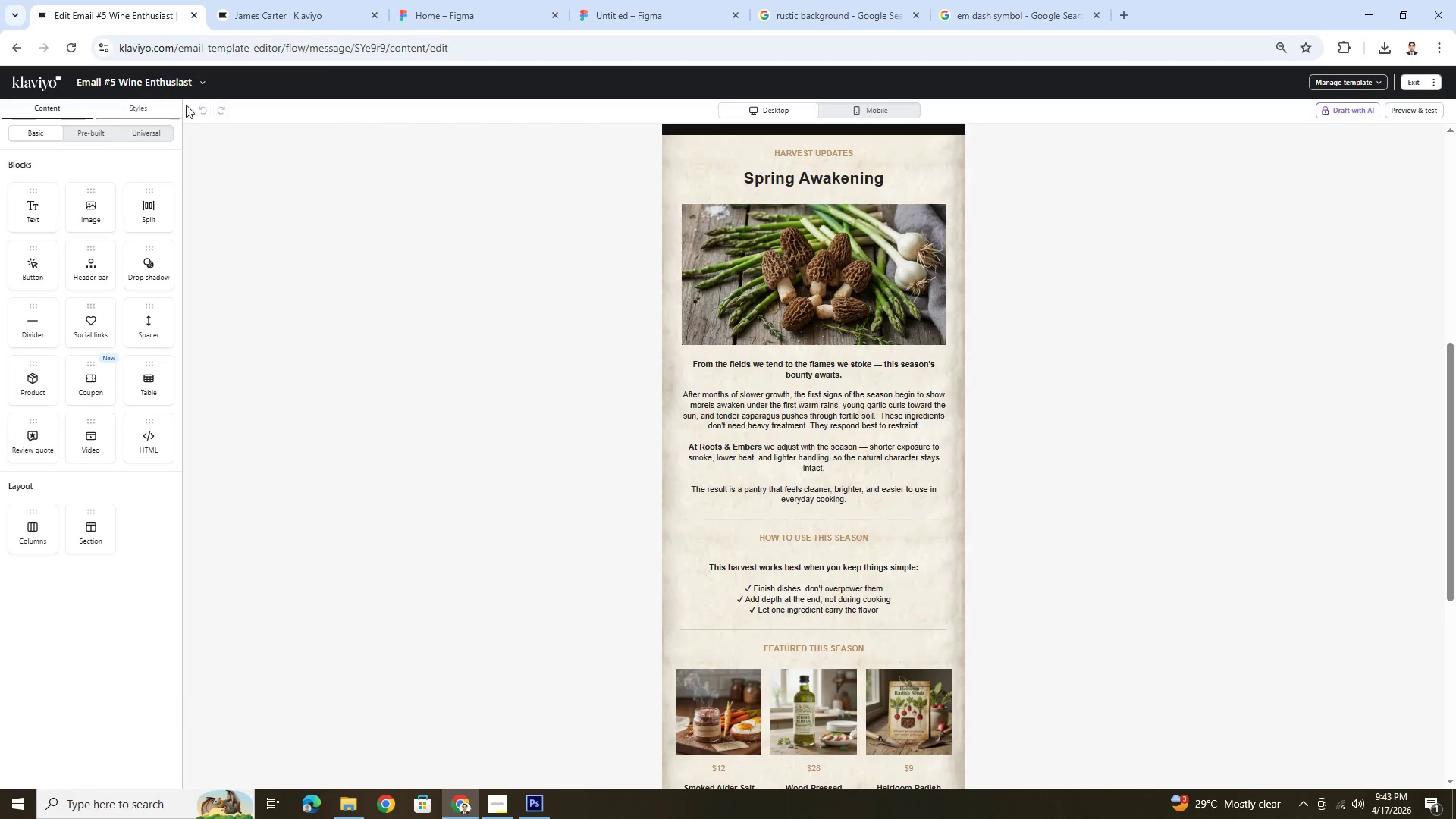 
left_click([197, 85])
 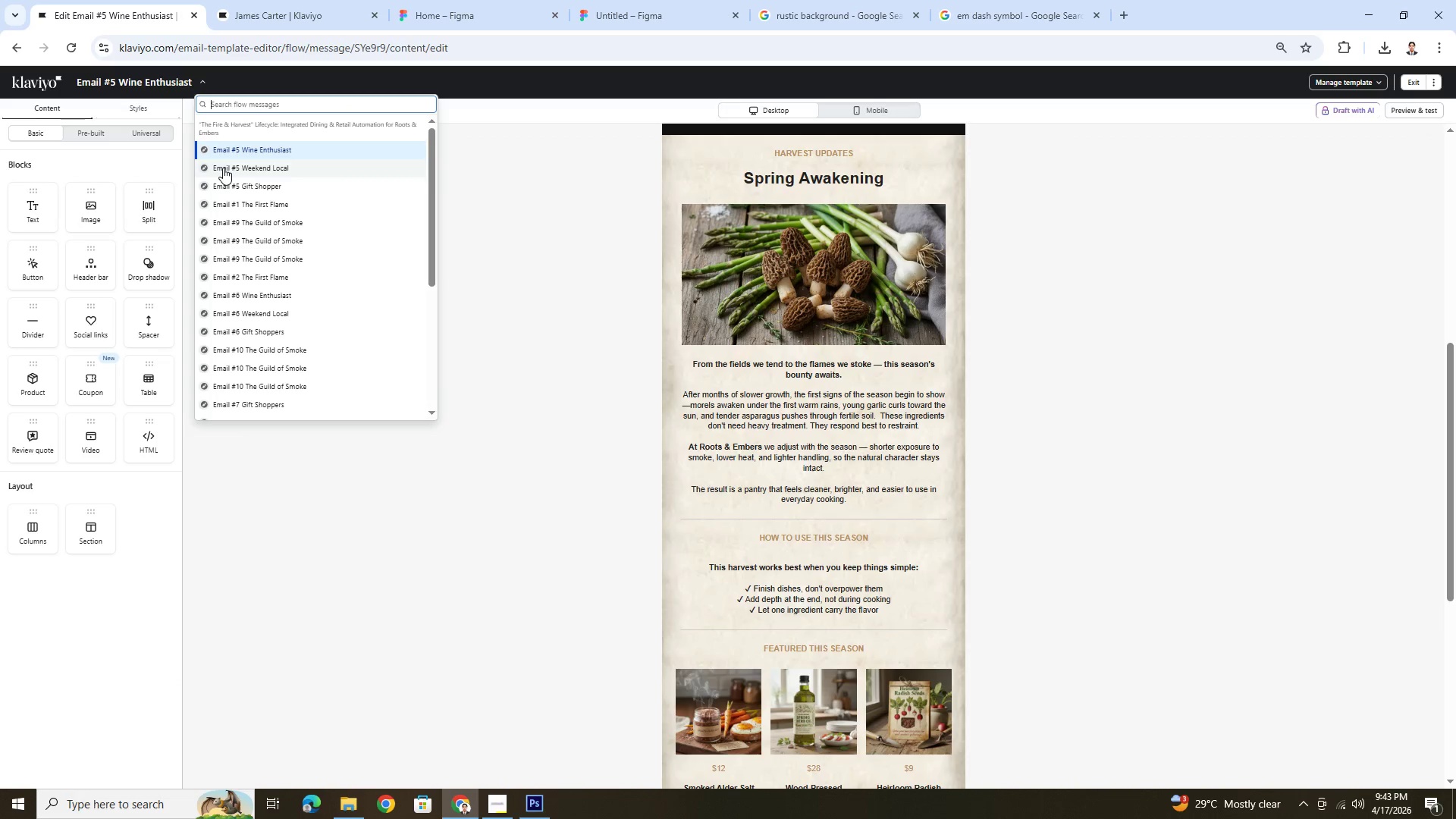 
left_click([223, 168])
 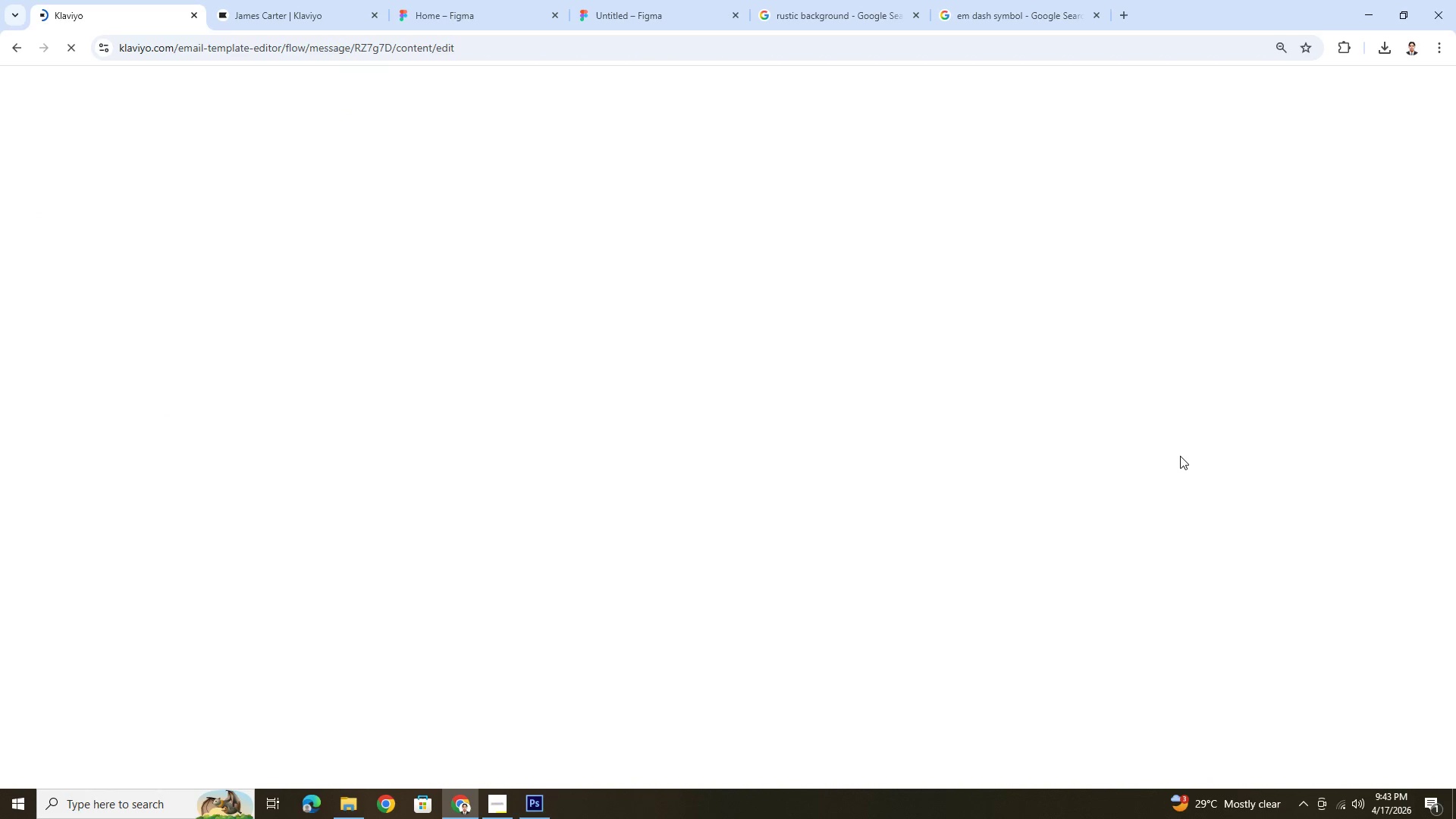 
wait(8.83)
 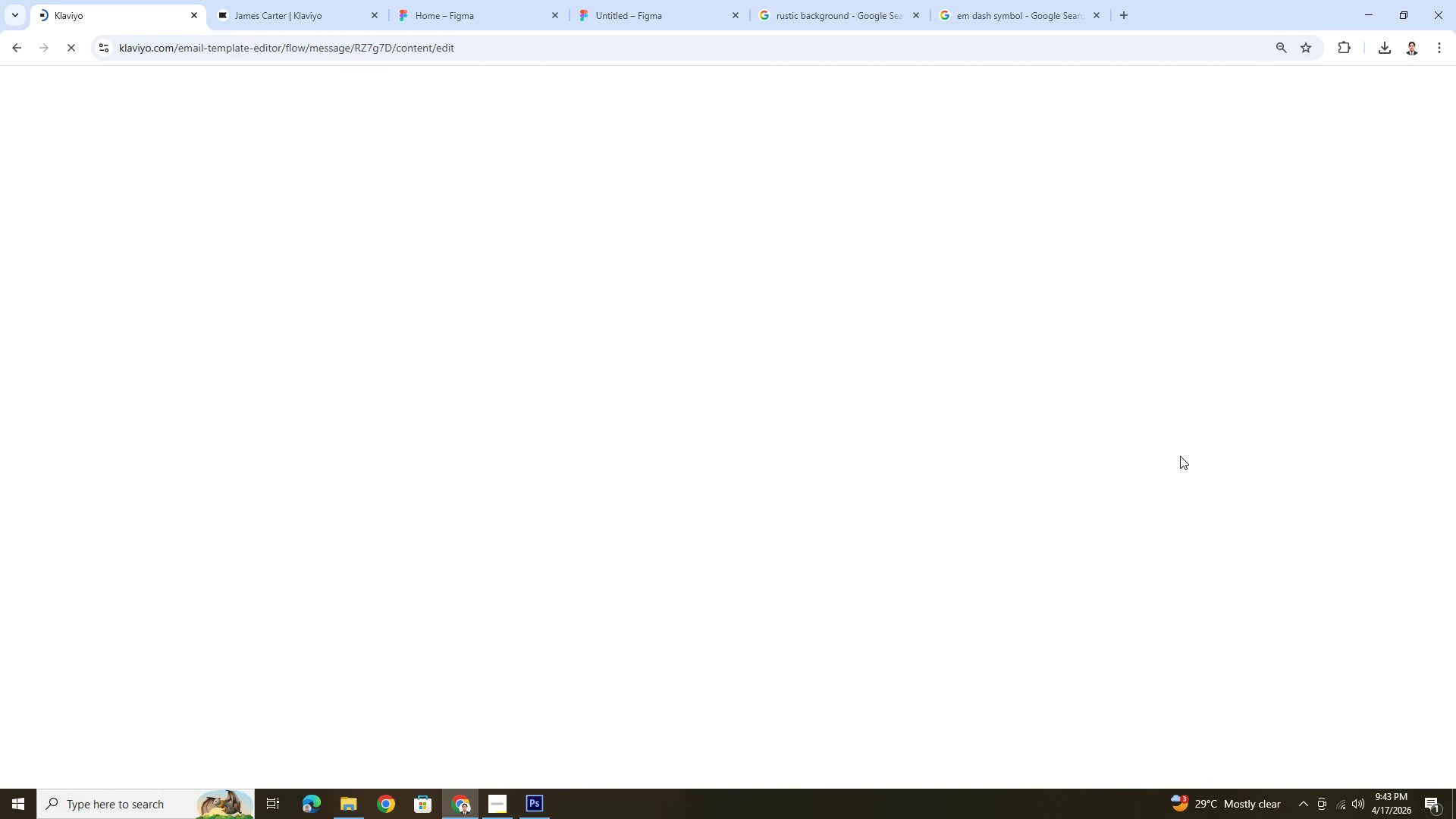 
left_click([497, 802])